 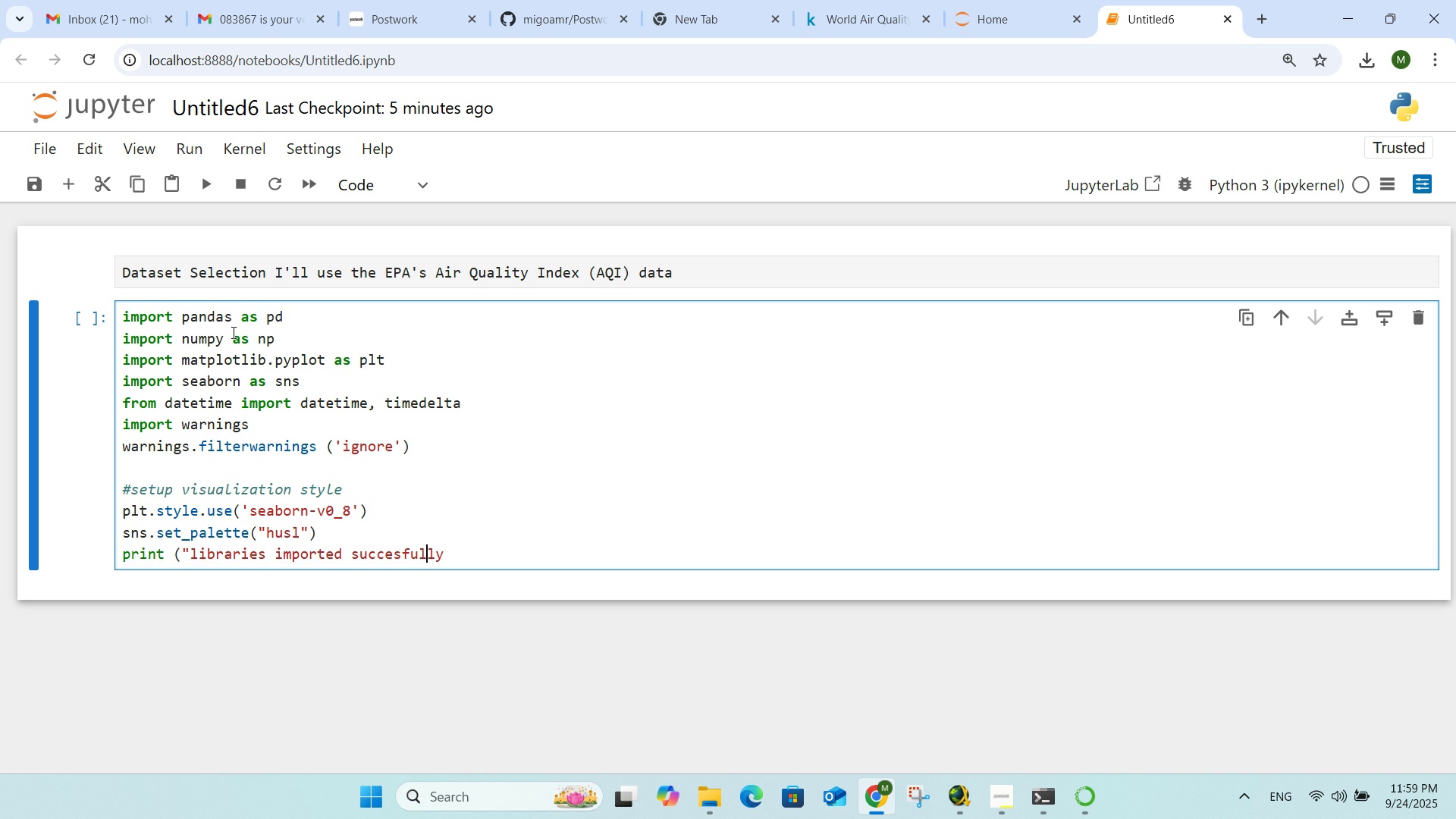 
key(ArrowLeft)
 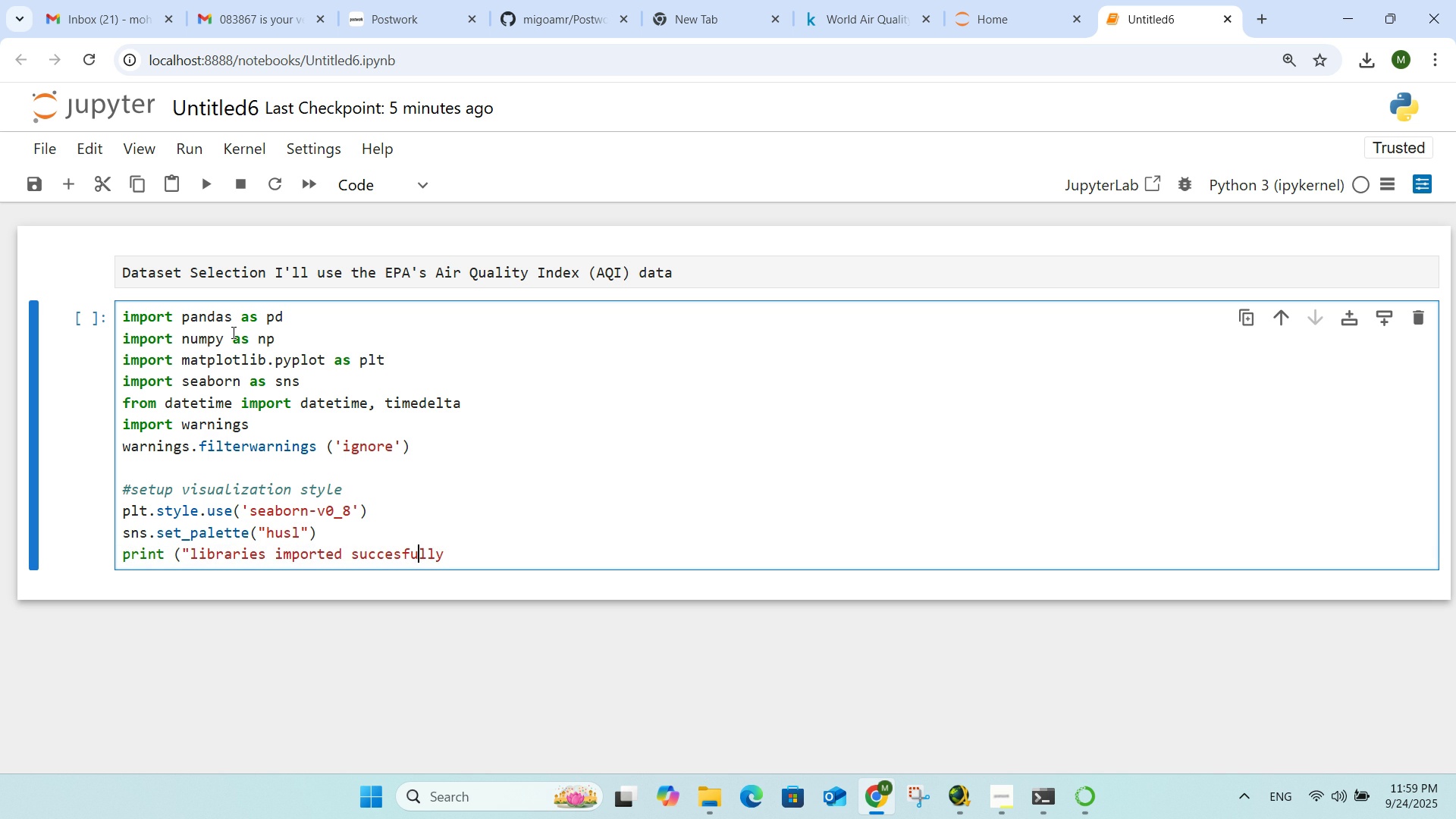 
key(ArrowLeft)
 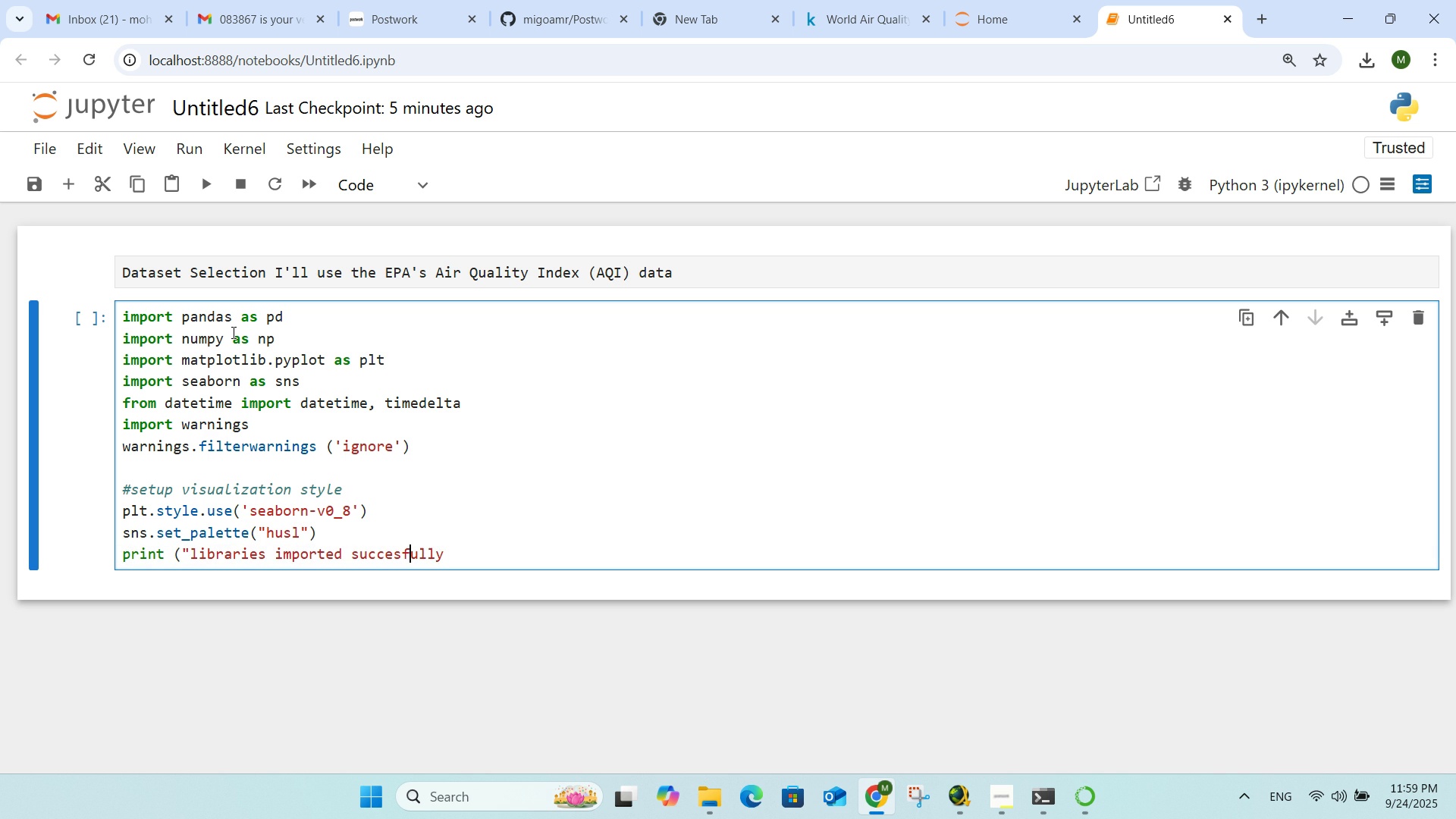 
key(ArrowLeft)
 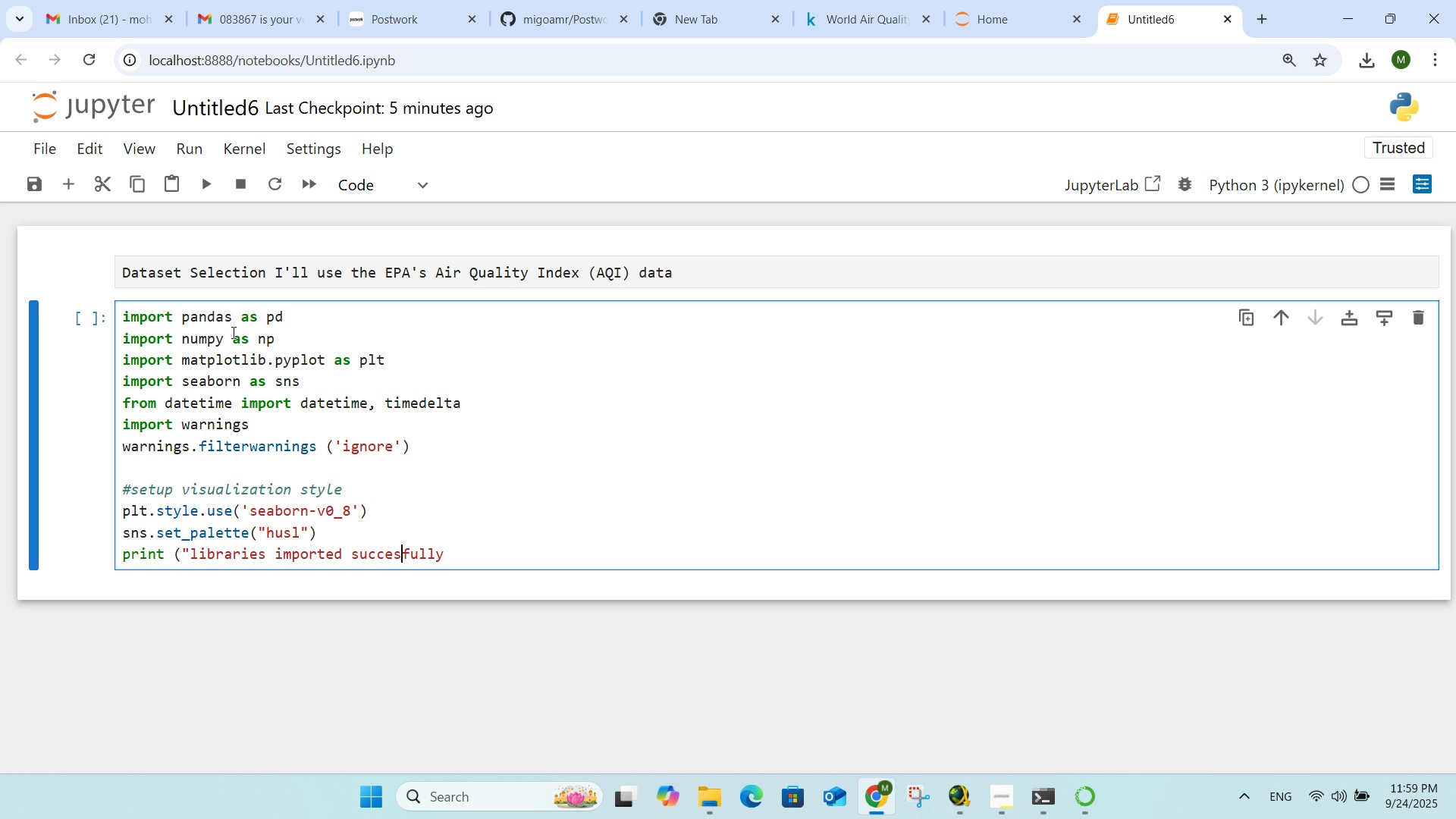 
key(ArrowLeft)
 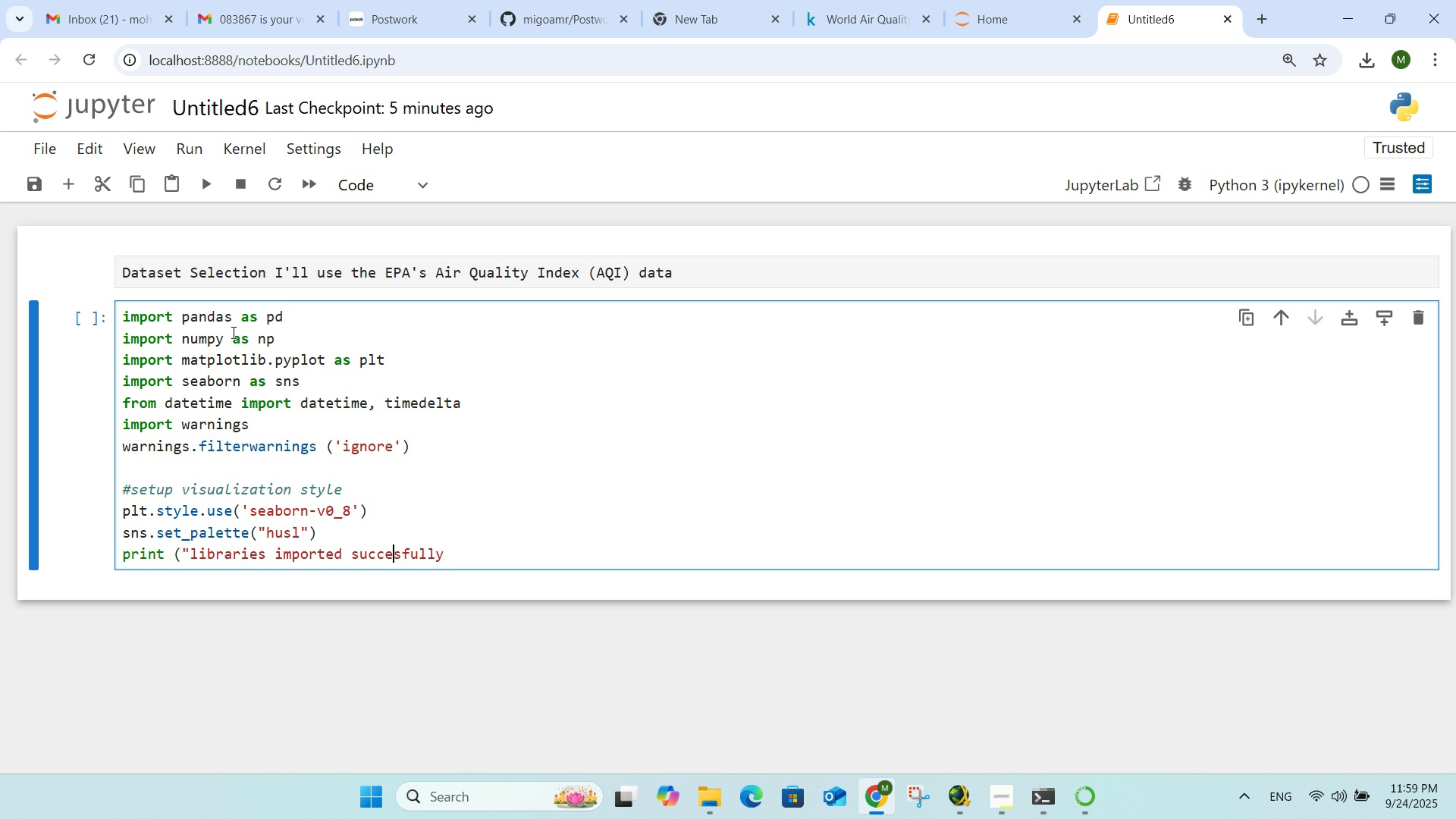 
key(ArrowLeft)
 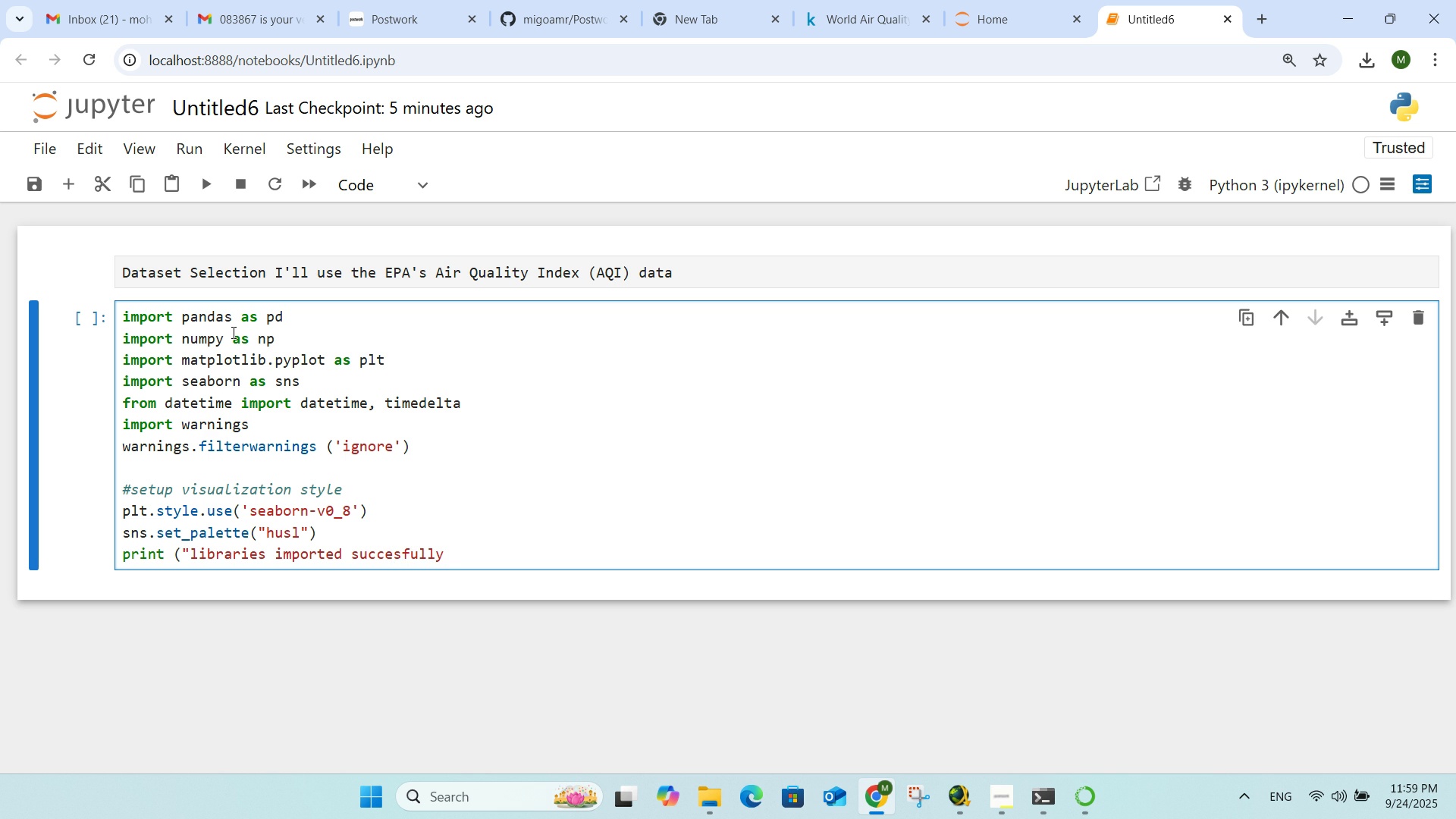 
key(S)
 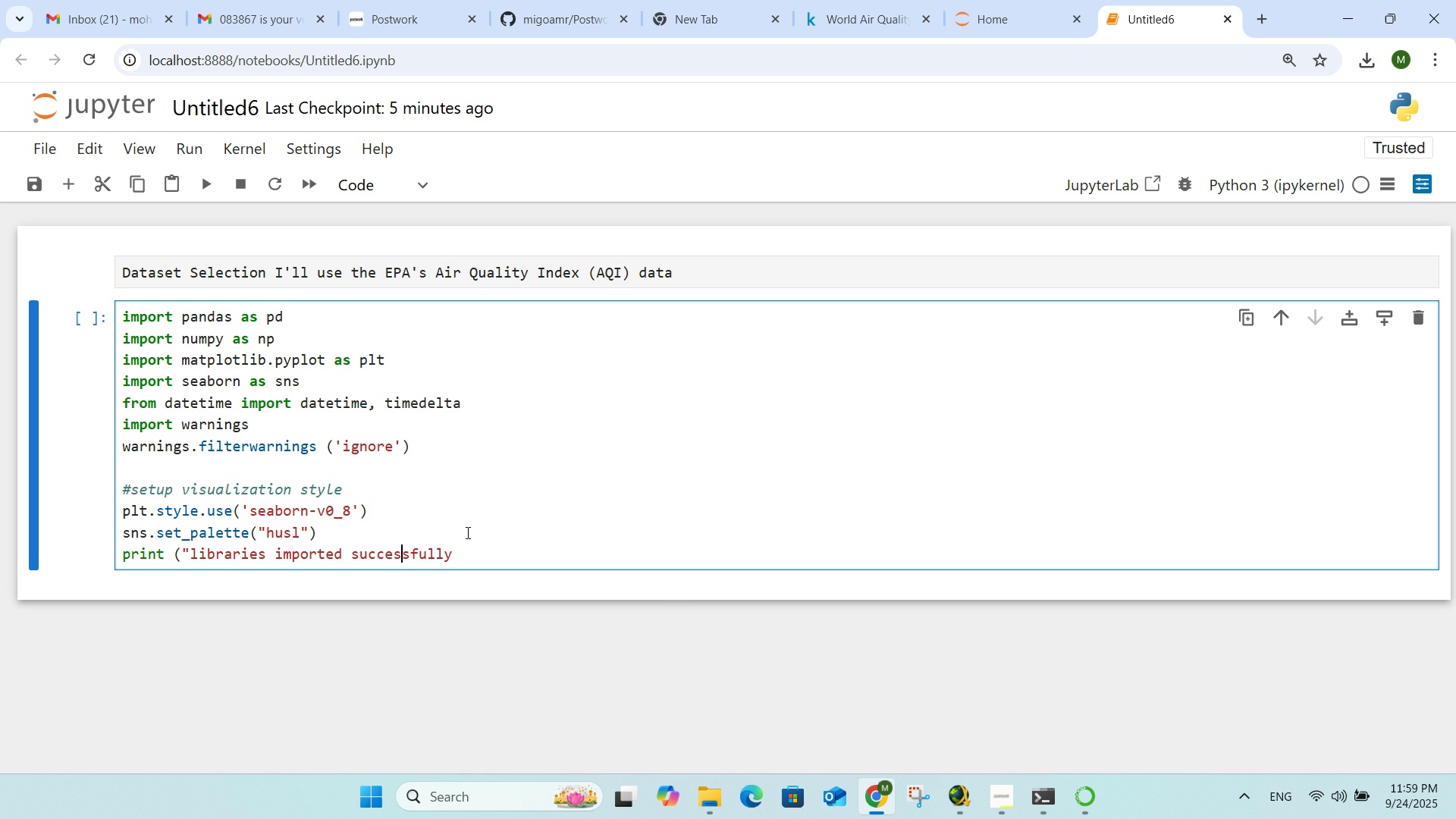 
left_click([480, 549])